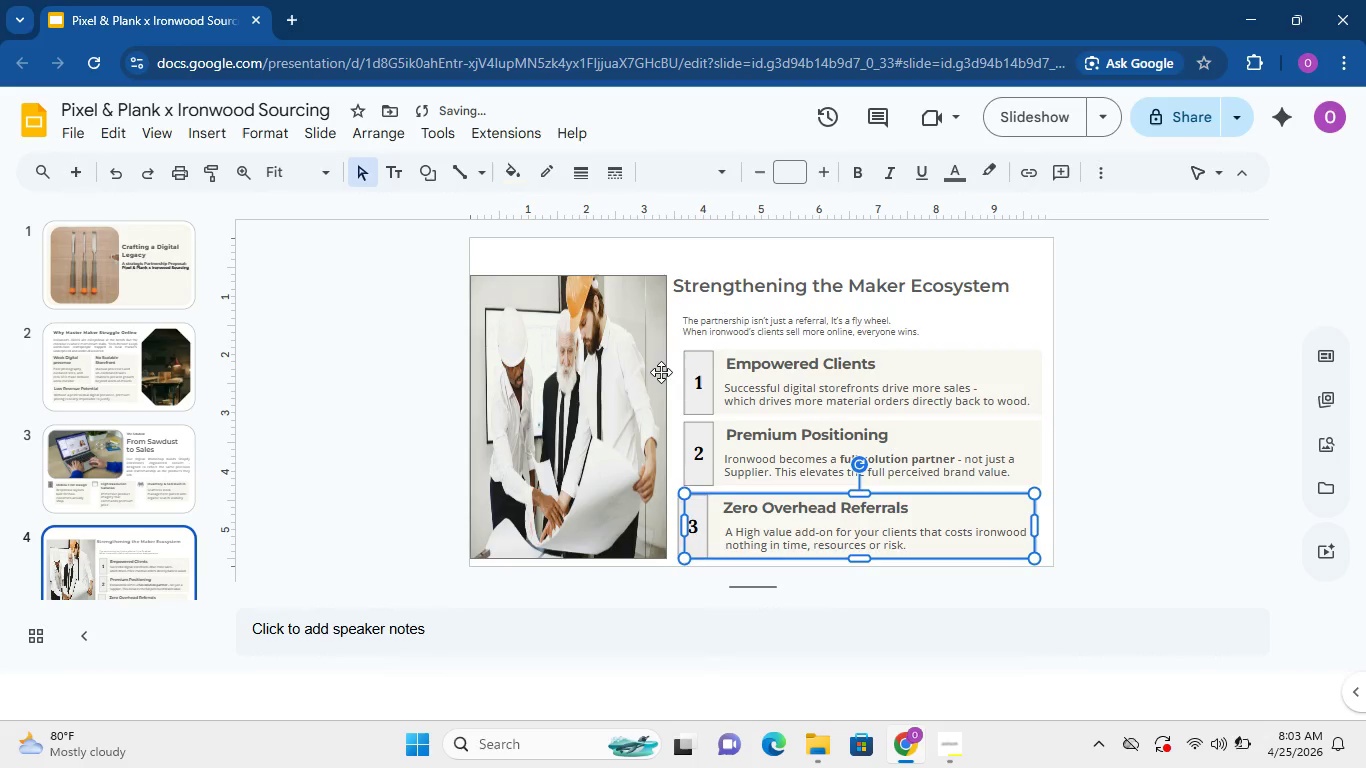 
left_click([661, 372])
 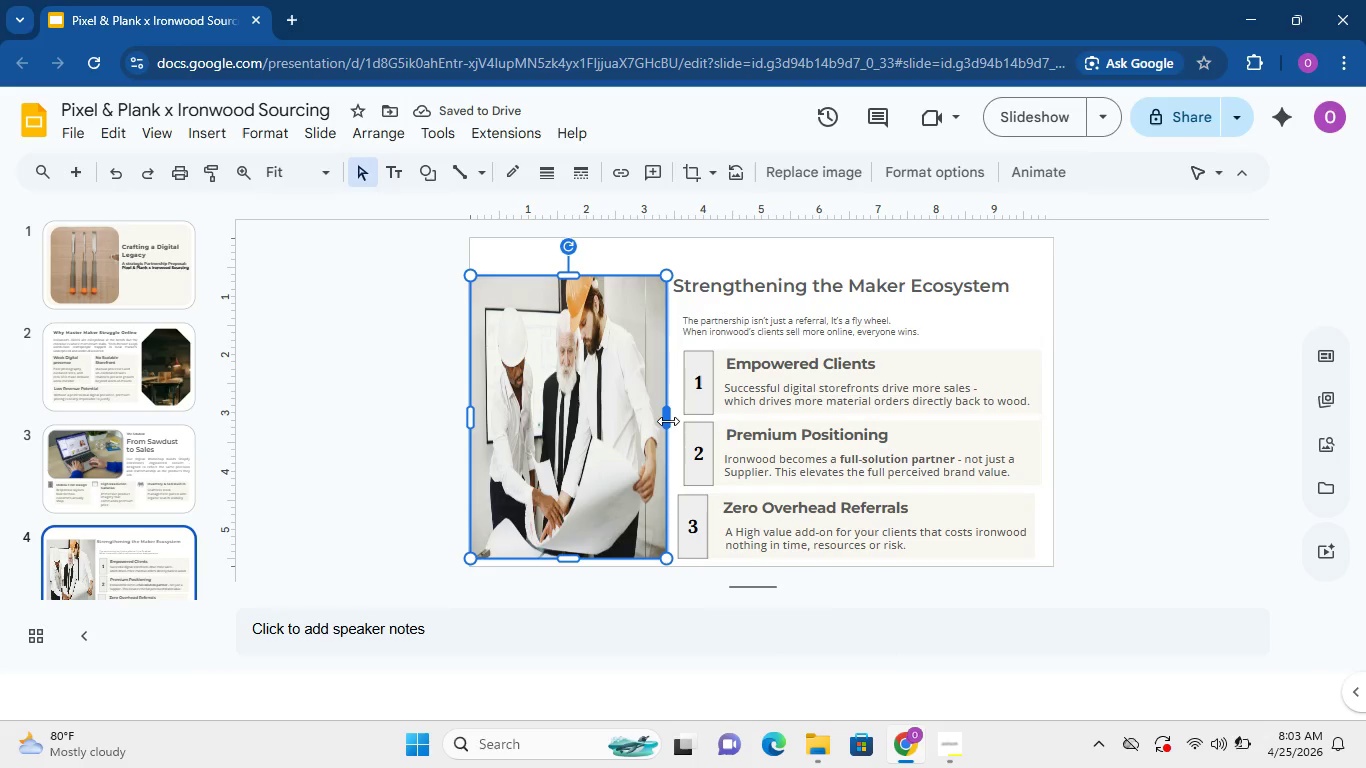 
left_click_drag(start_coordinate=[668, 421], to_coordinate=[674, 421])
 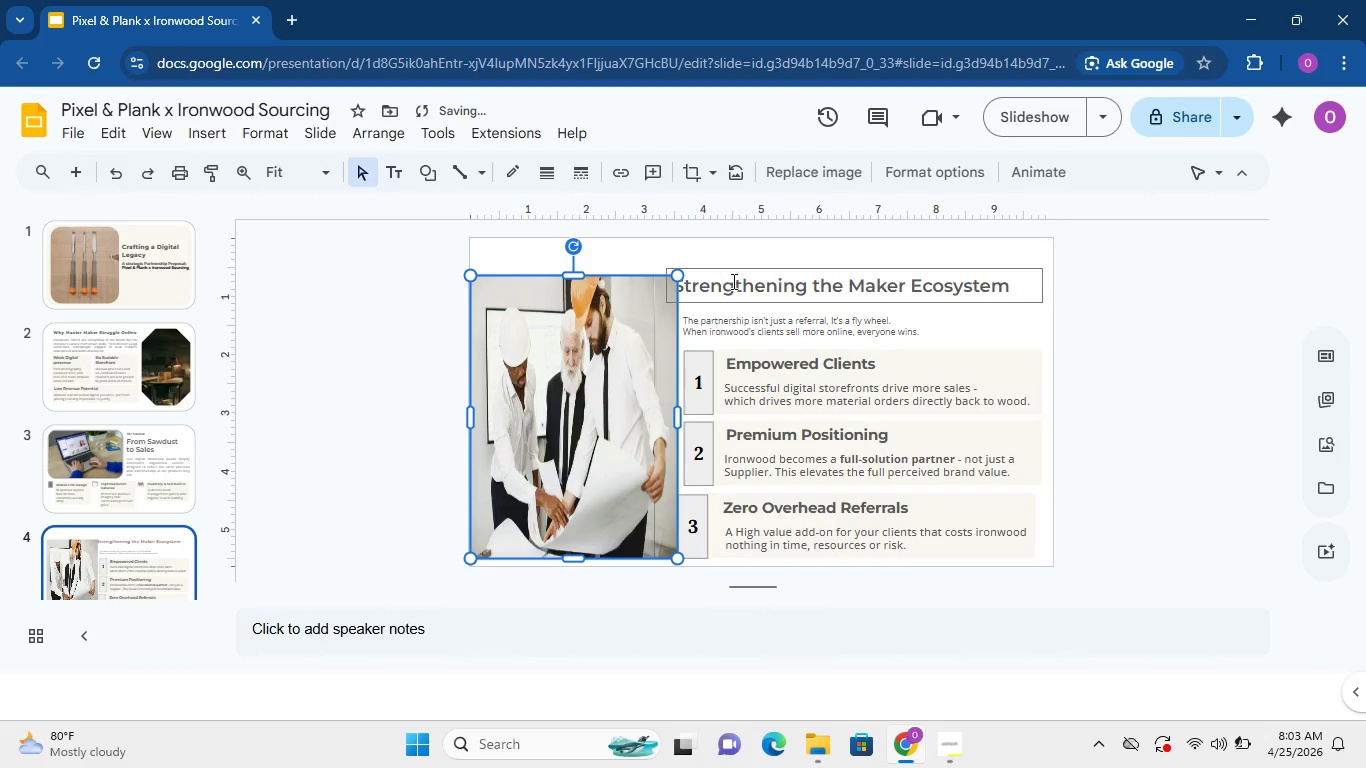 
left_click([732, 281])
 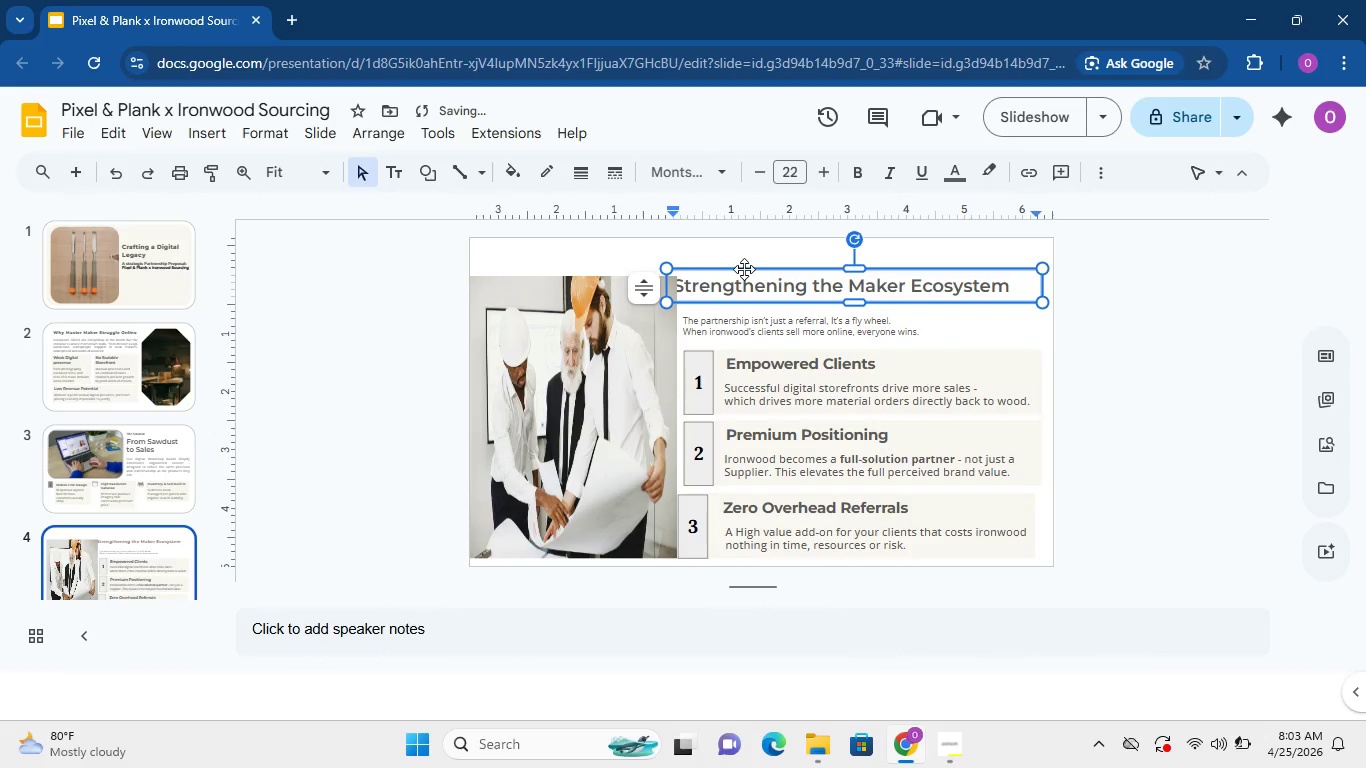 
left_click([744, 269])
 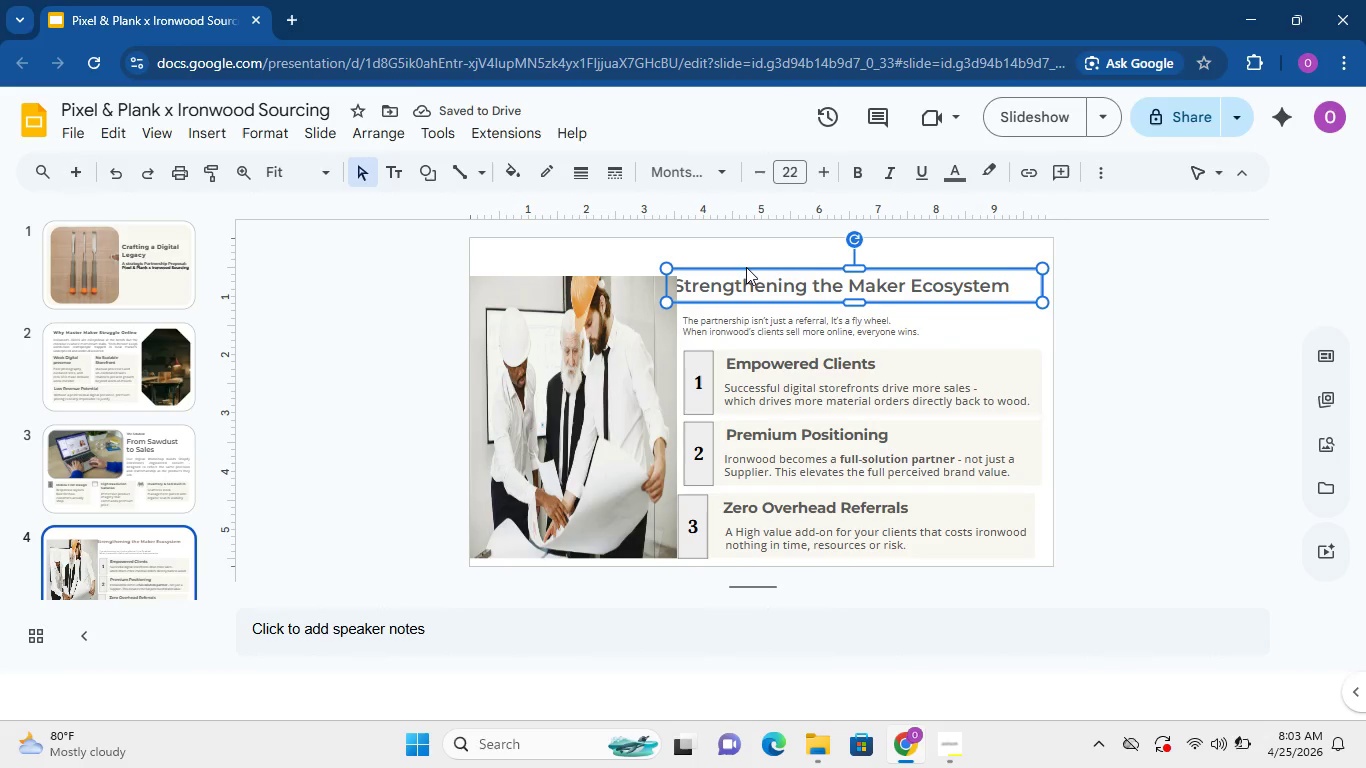 
hold_key(key=ArrowRight, duration=0.84)
 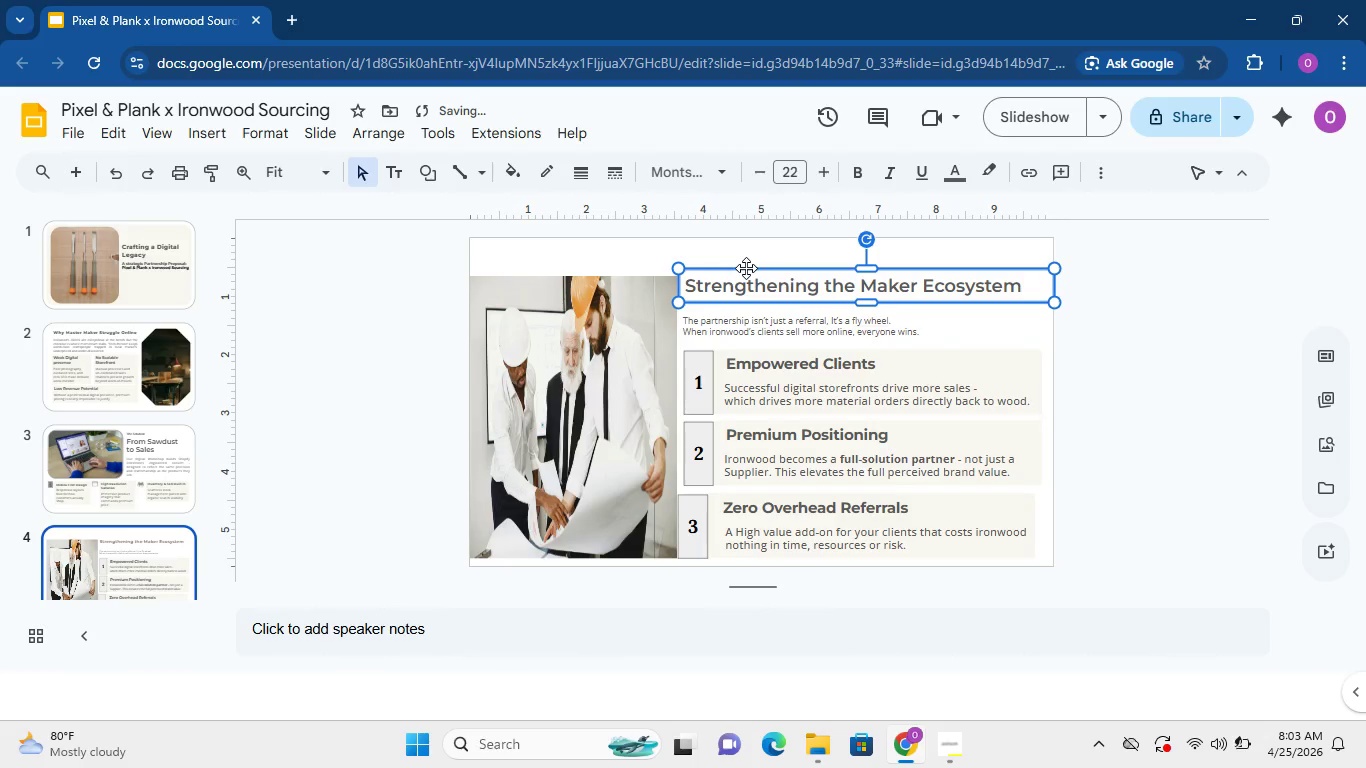 
key(ArrowRight)
 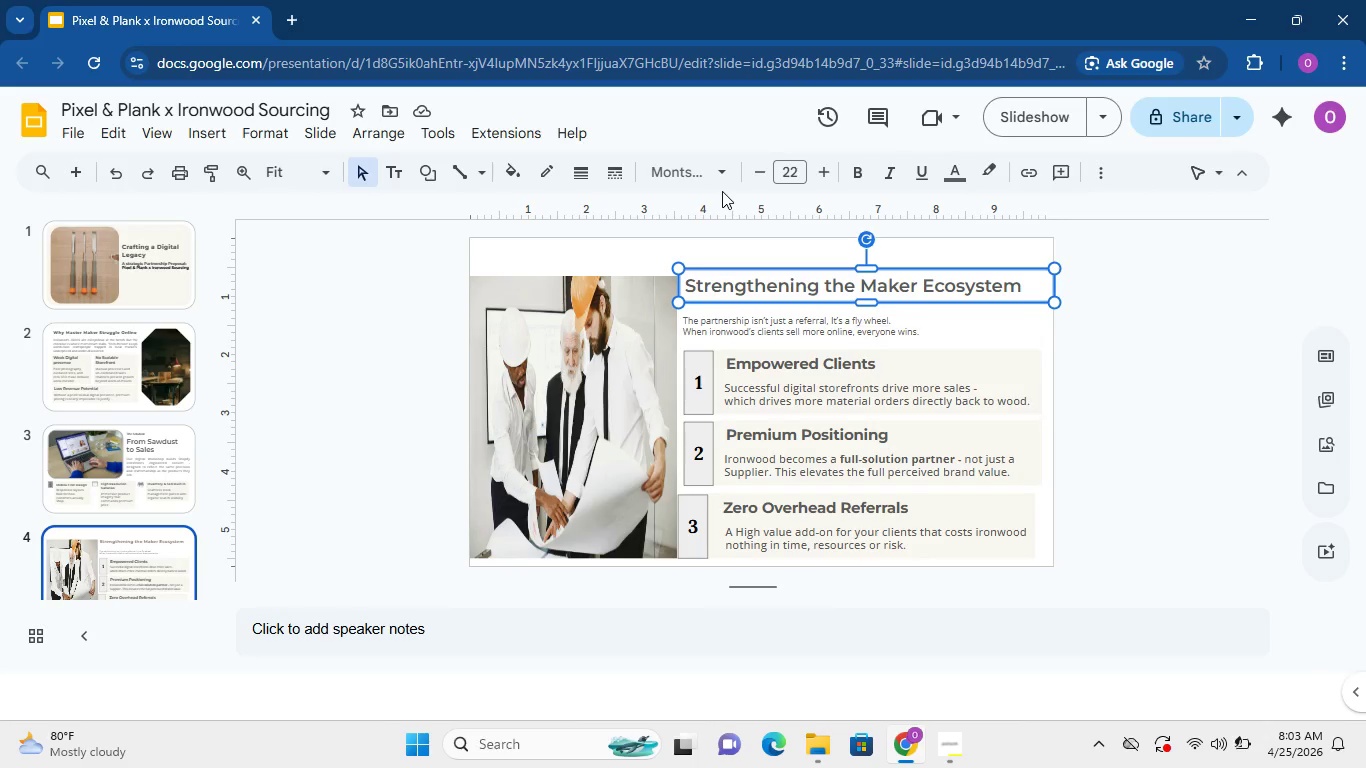 
wait(10.59)
 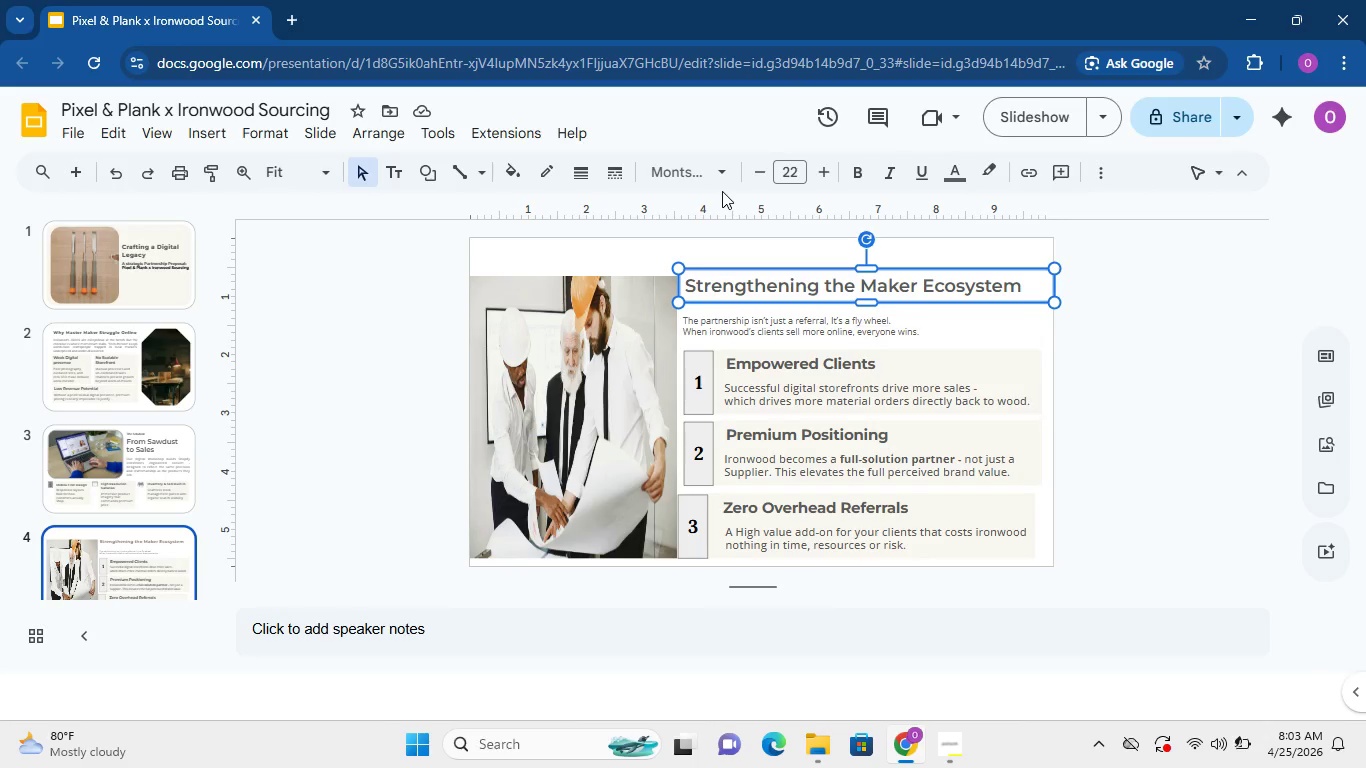 
left_click([791, 335])
 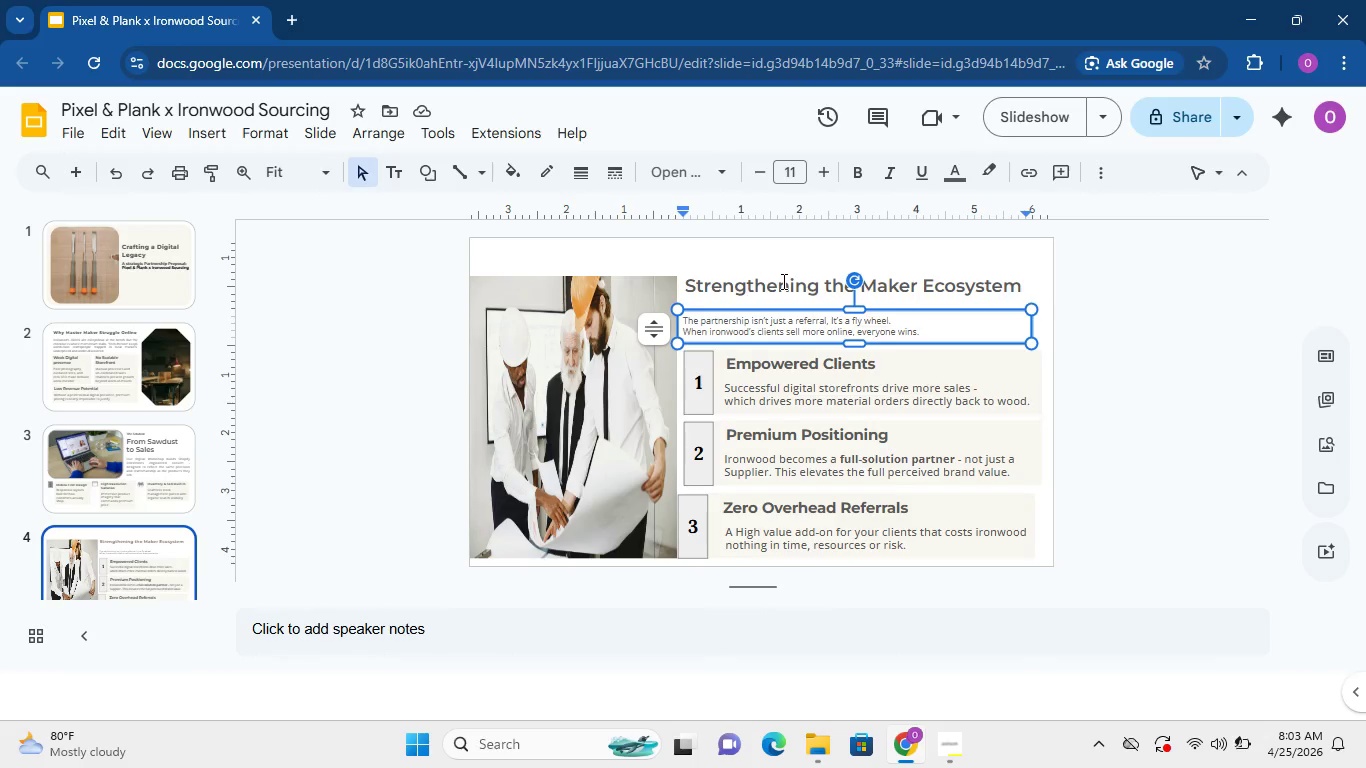 
left_click([782, 281])
 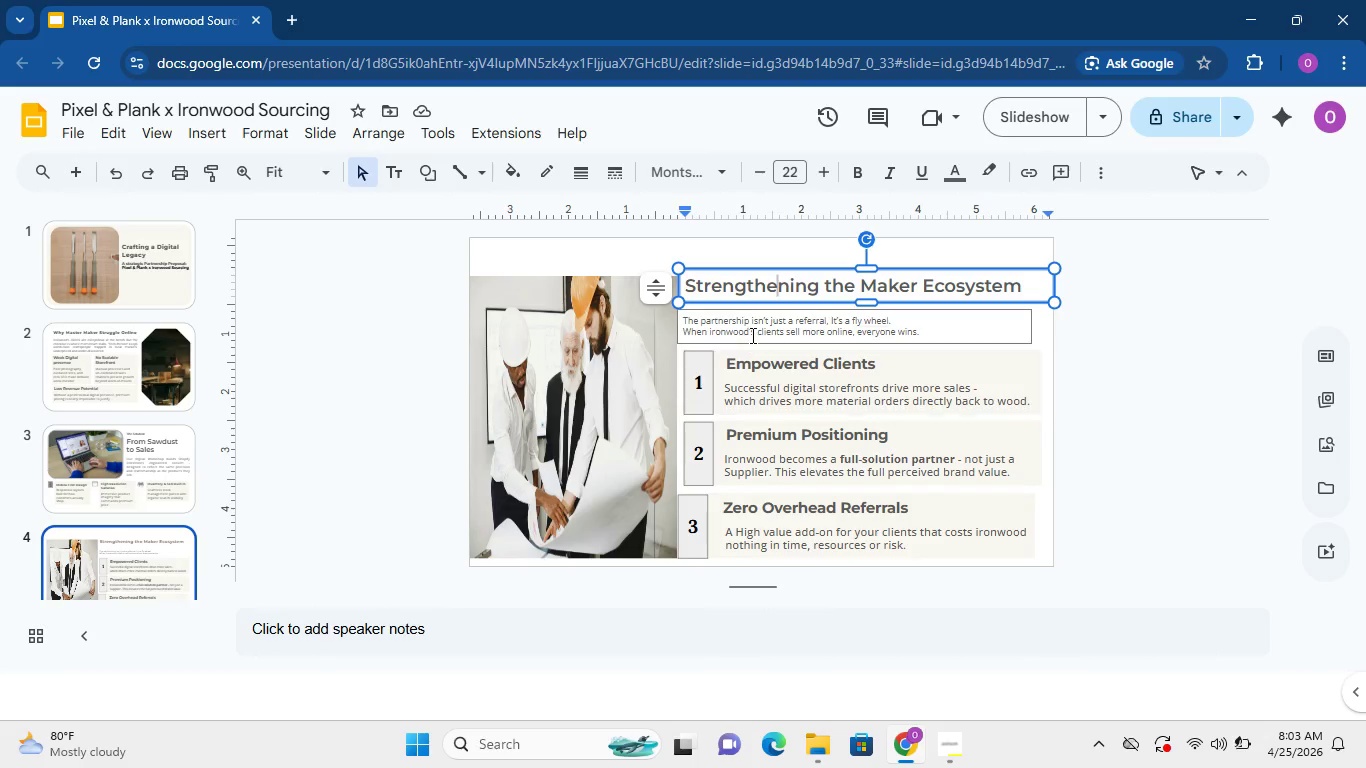 
left_click([751, 335])
 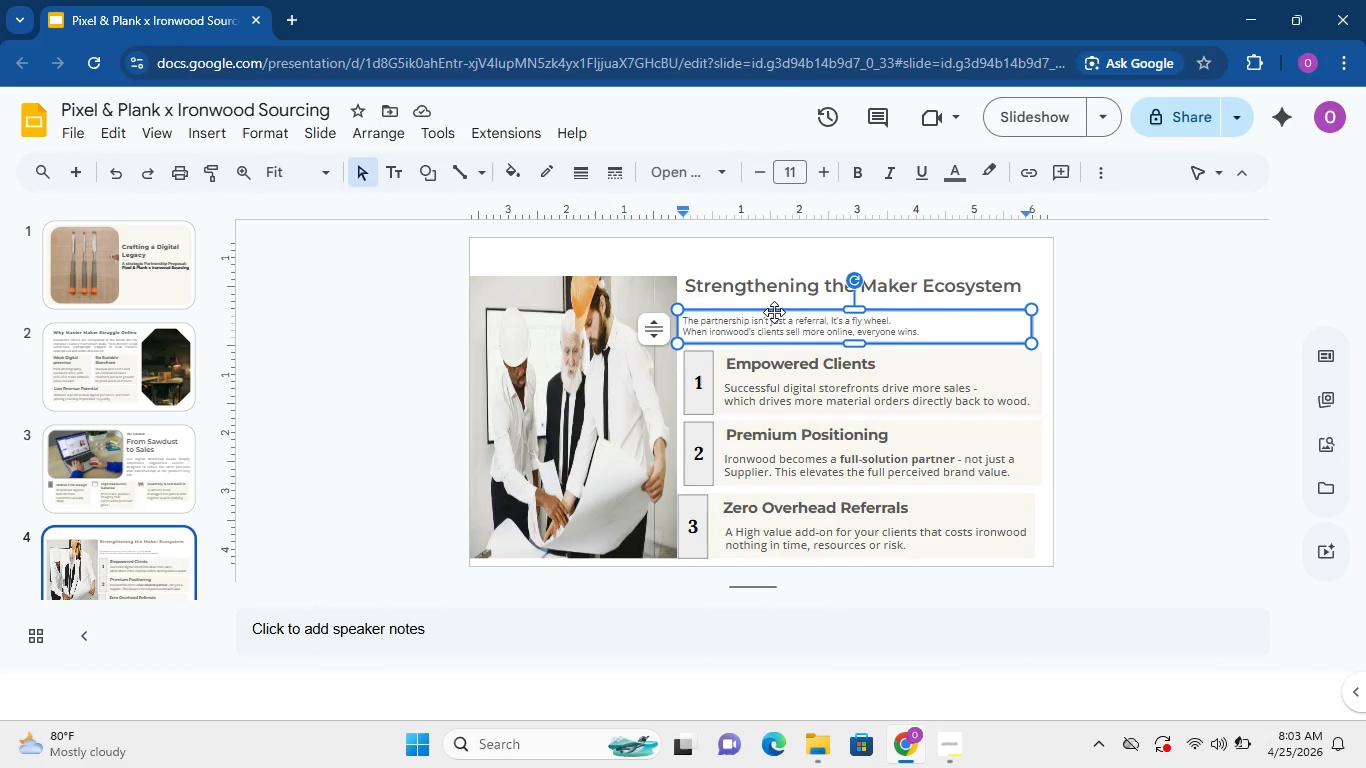 
left_click([774, 312])
 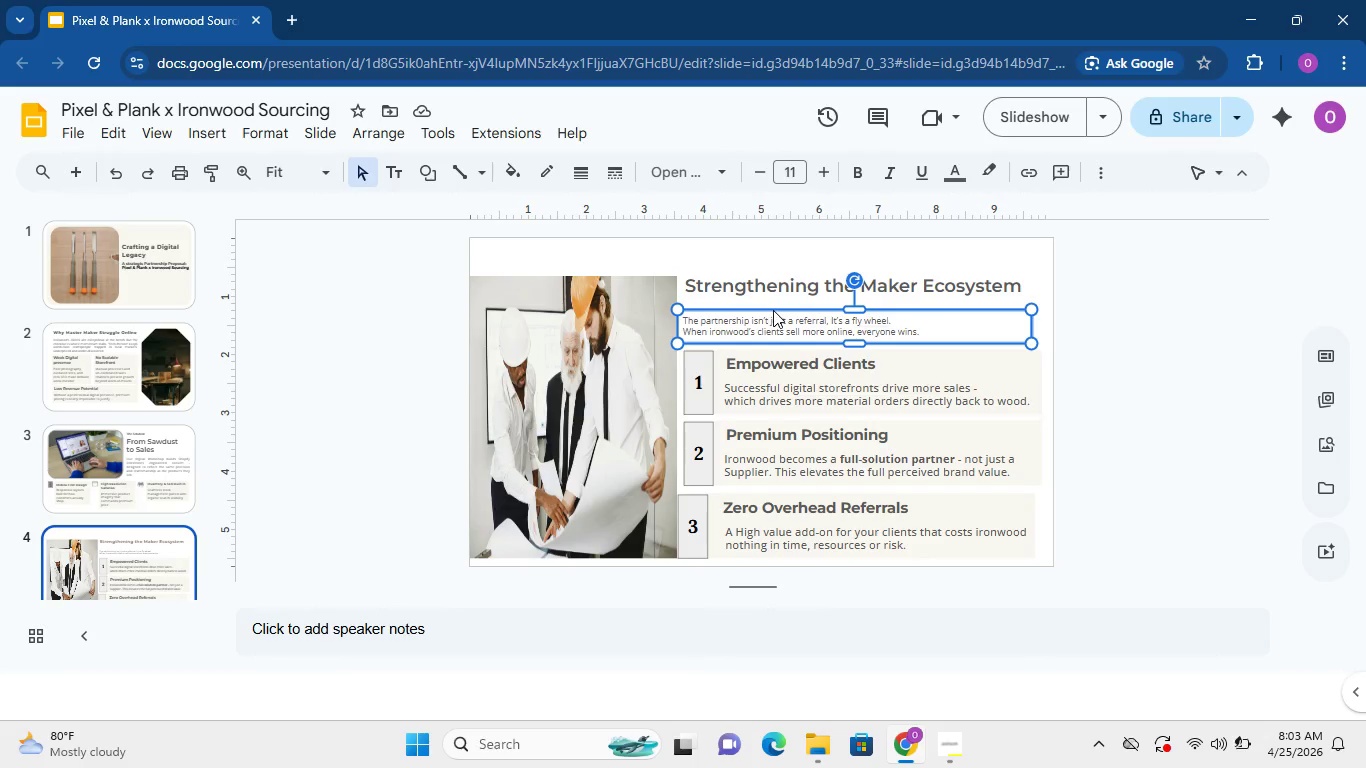 
key(ArrowRight)
 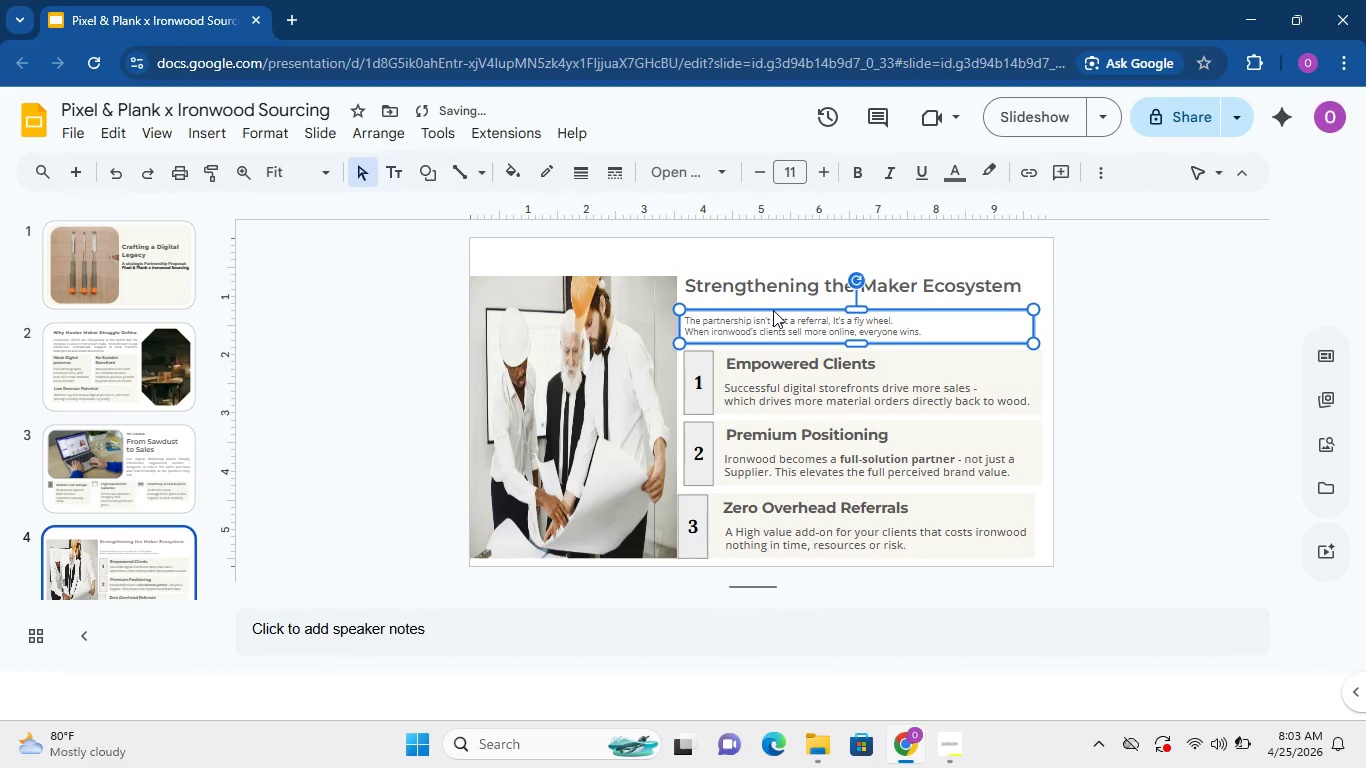 
key(ArrowRight)
 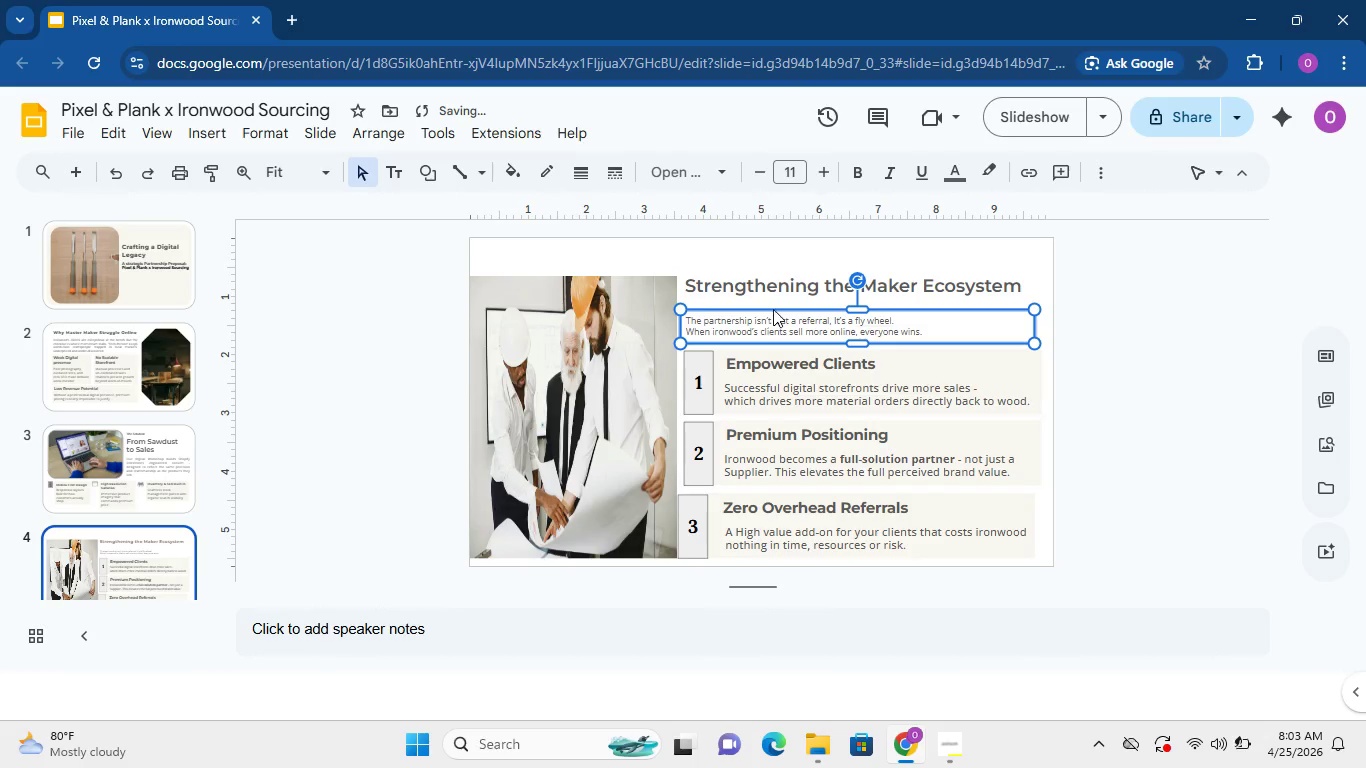 
key(ArrowRight)
 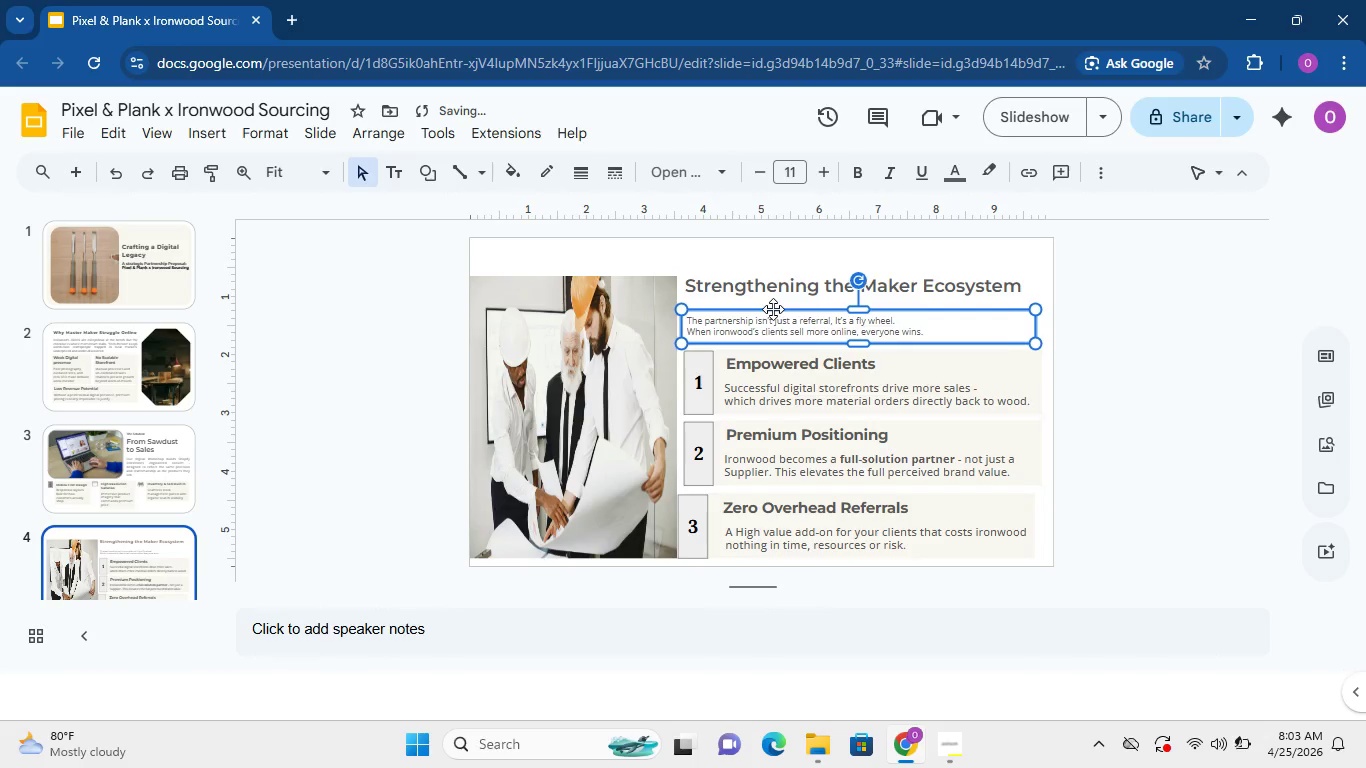 
key(ArrowRight)
 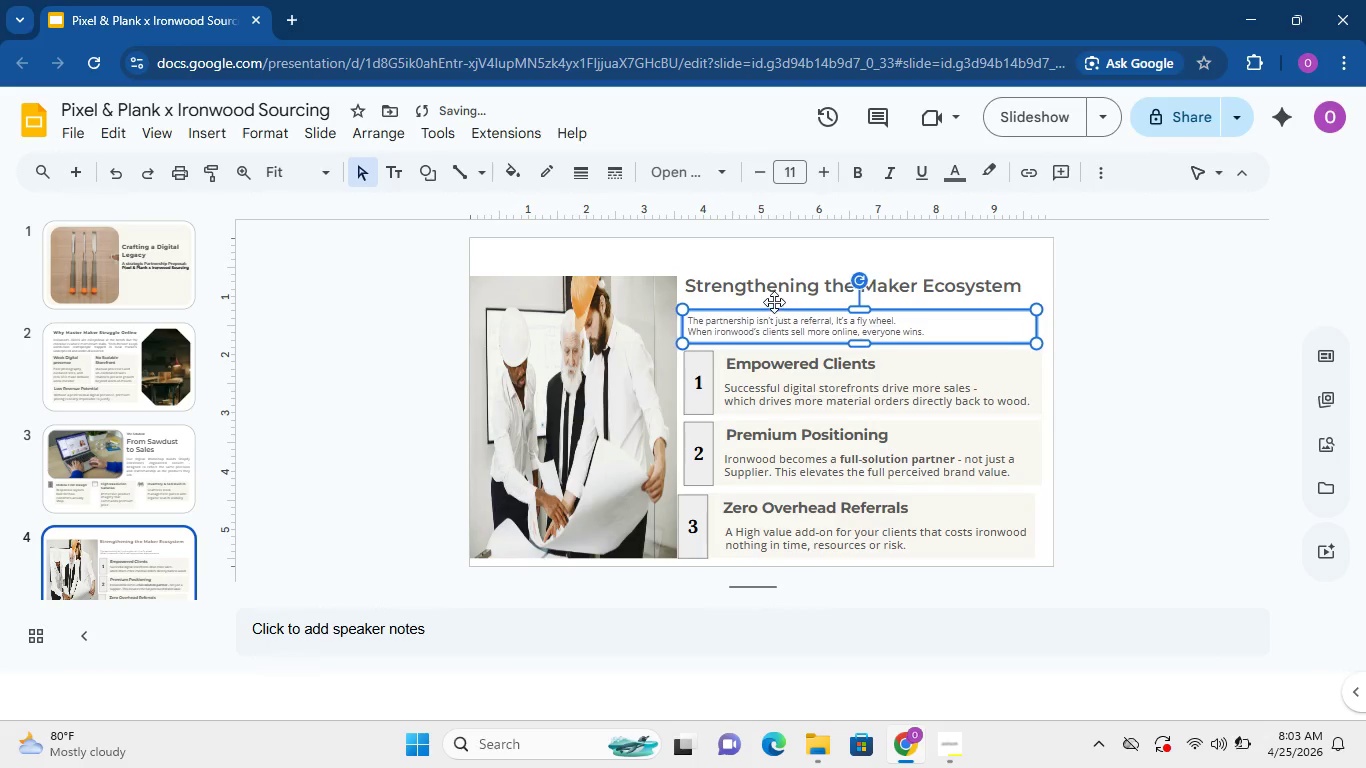 
key(ArrowRight)
 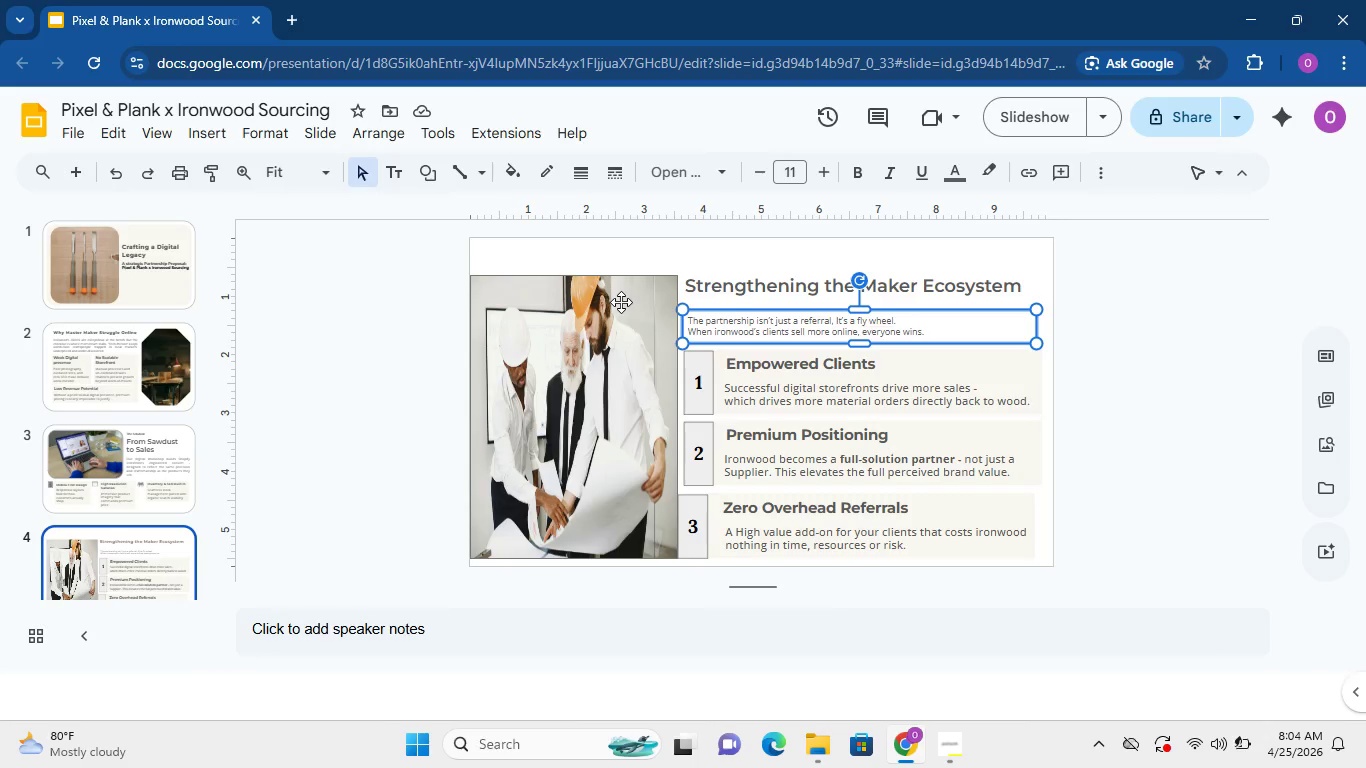 
wait(41.81)
 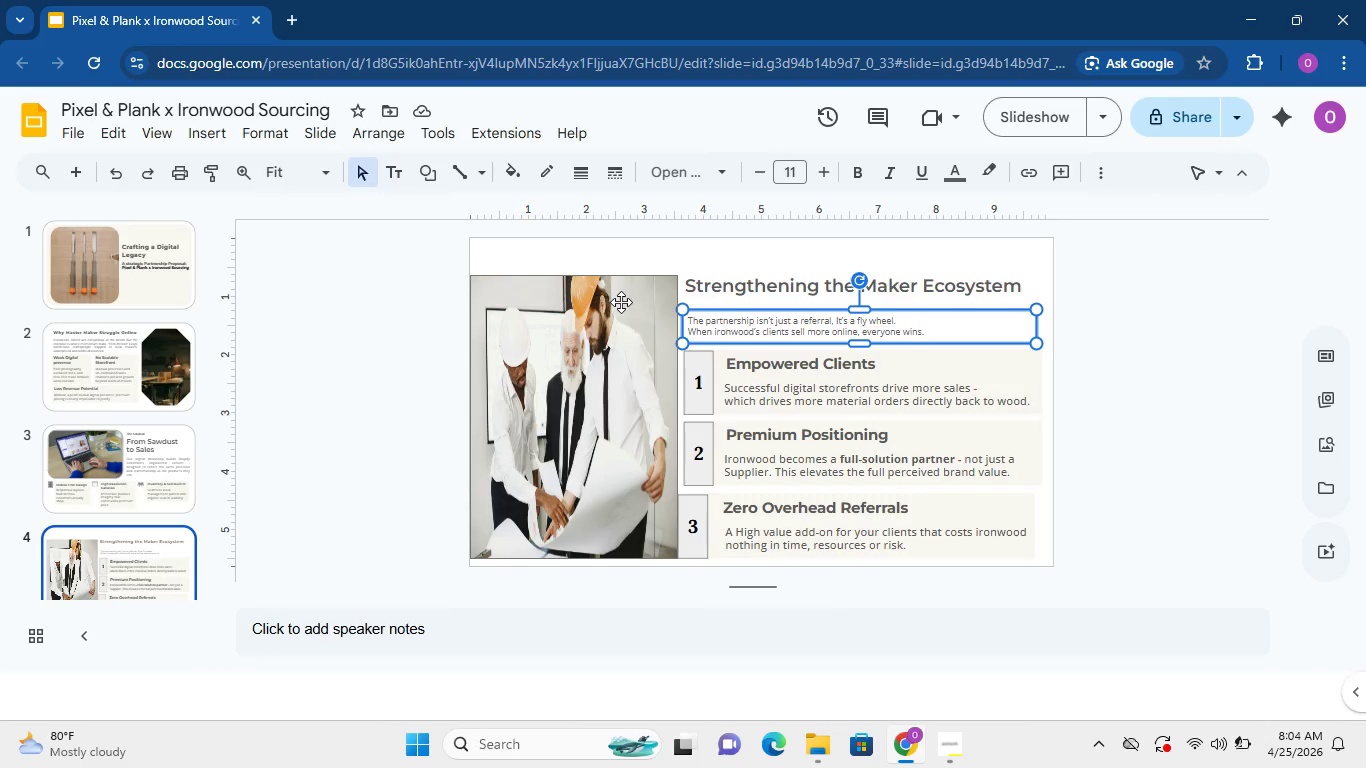 
left_click([700, 505])
 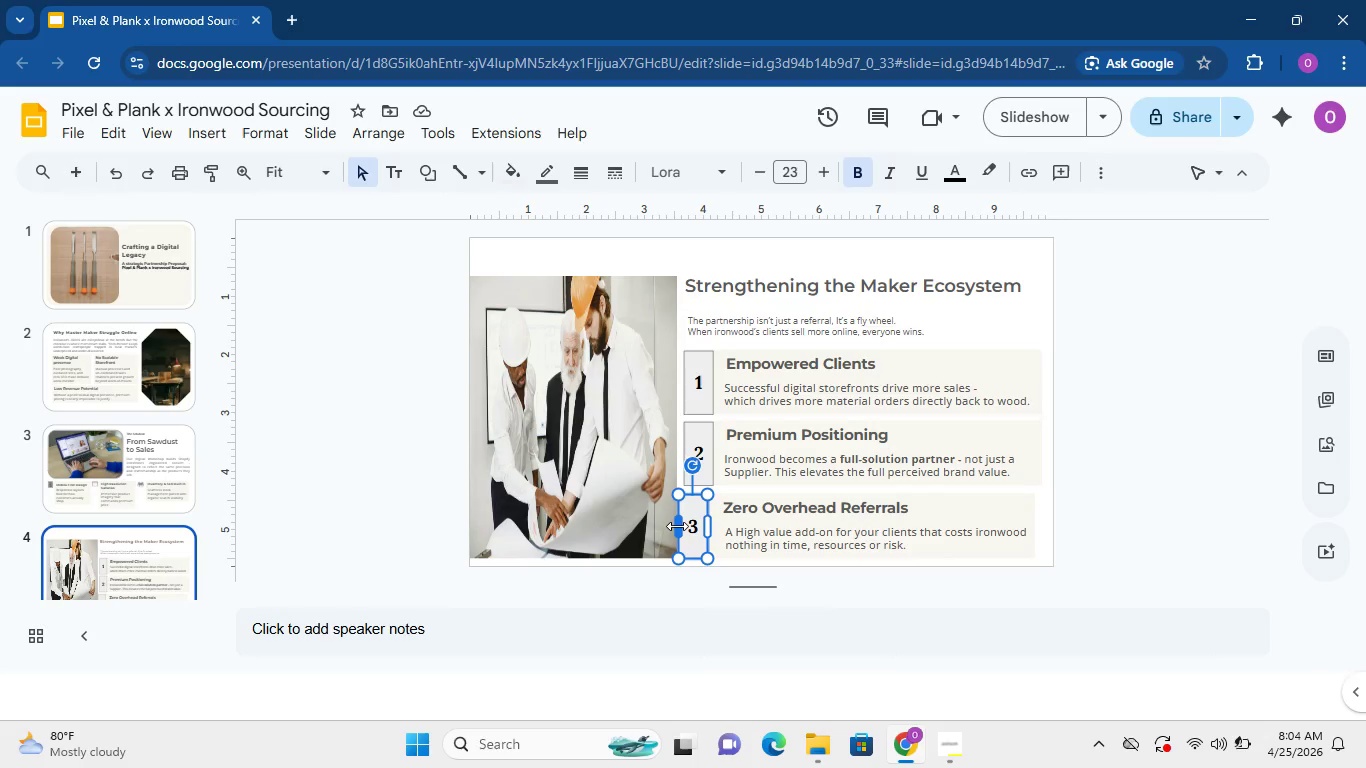 
left_click_drag(start_coordinate=[677, 526], to_coordinate=[687, 528])
 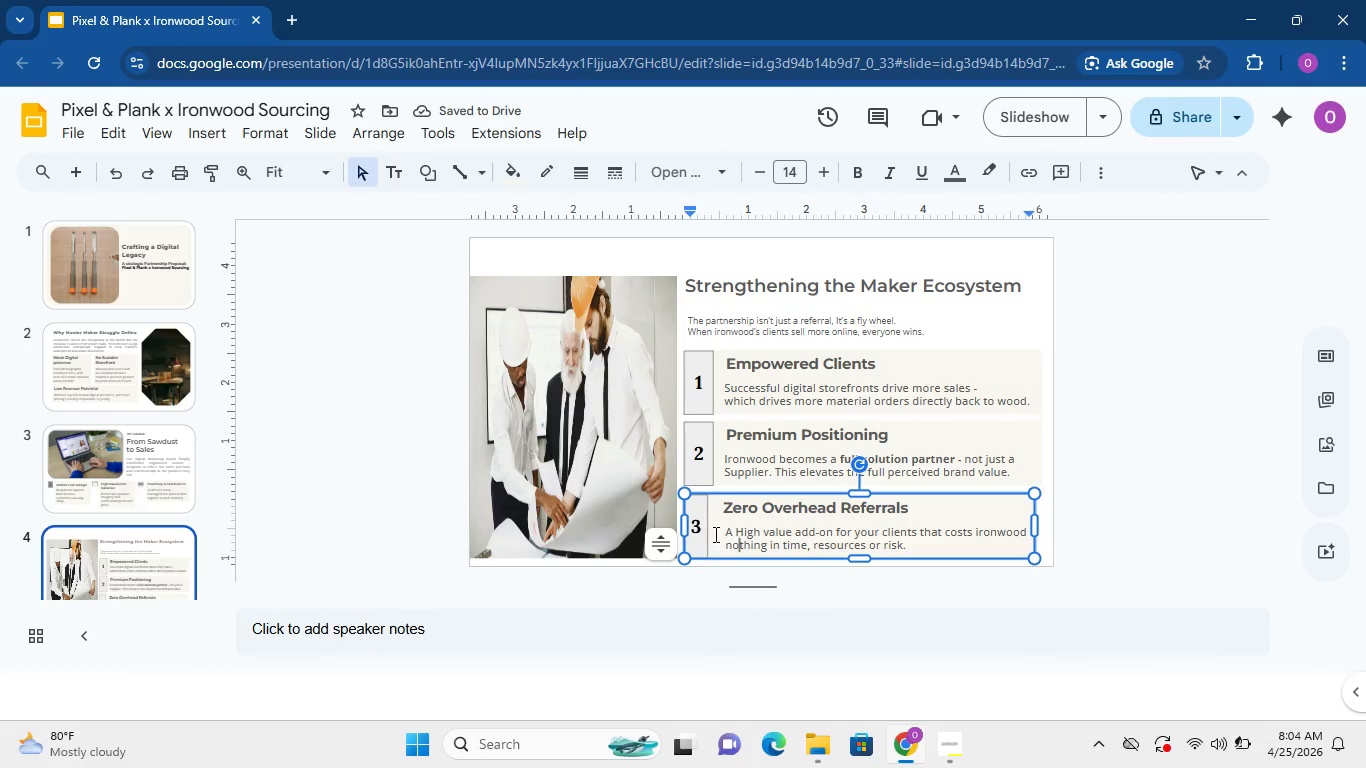 
wait(5.03)
 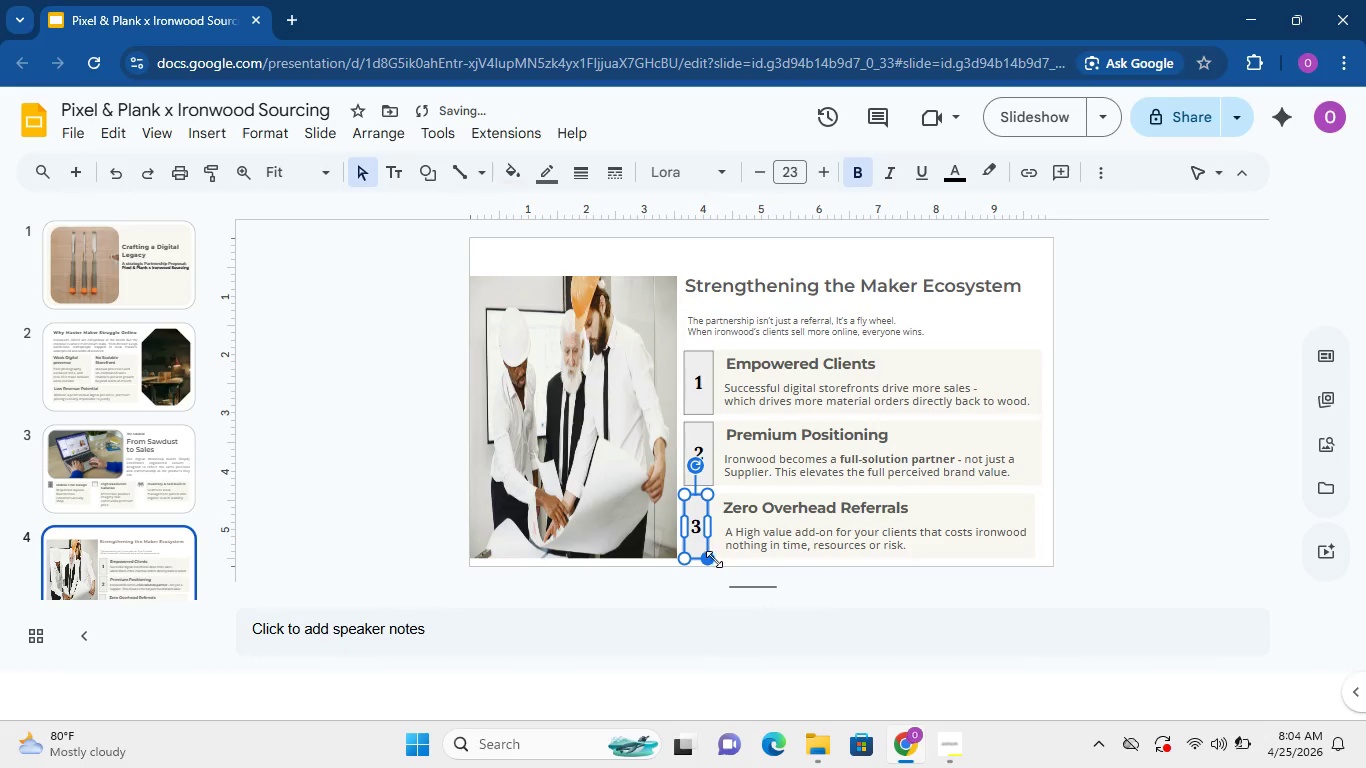 
left_click([708, 515])
 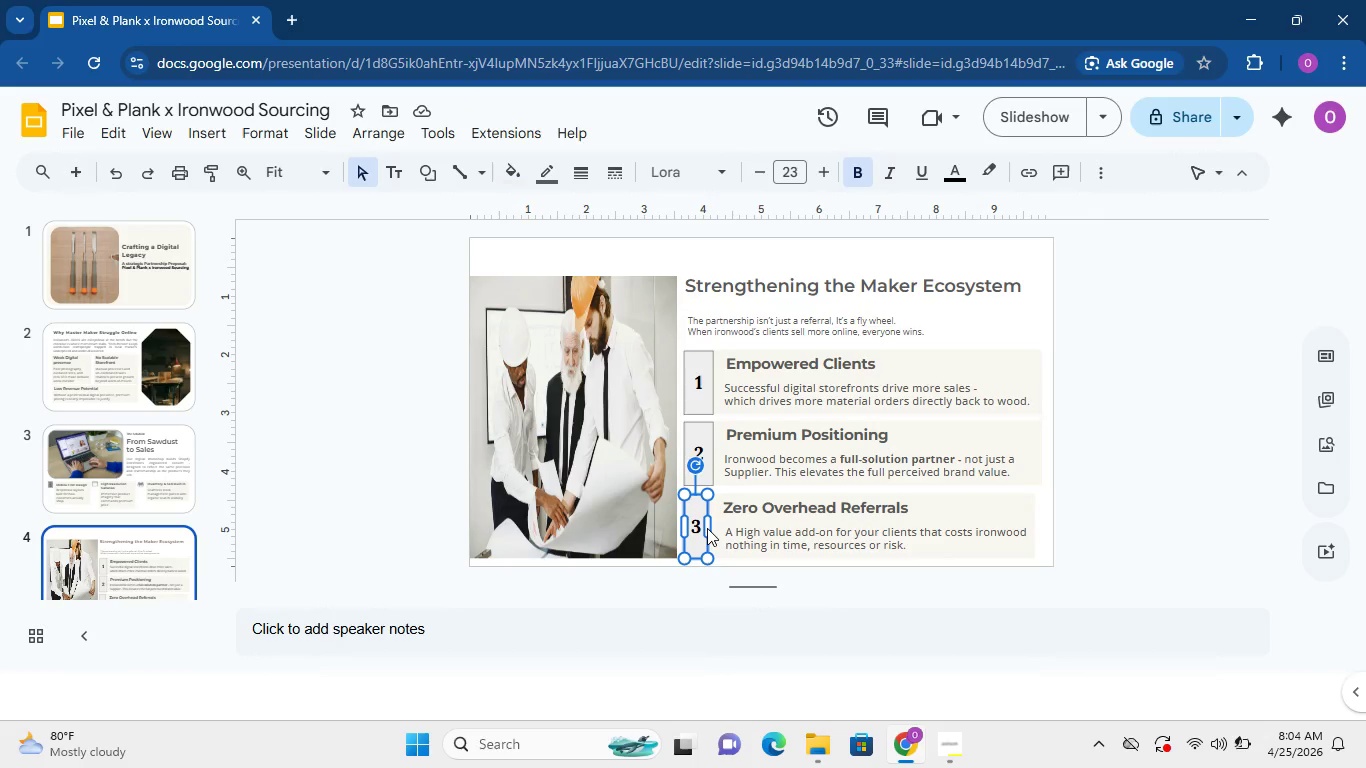 
left_click_drag(start_coordinate=[707, 528], to_coordinate=[713, 528])
 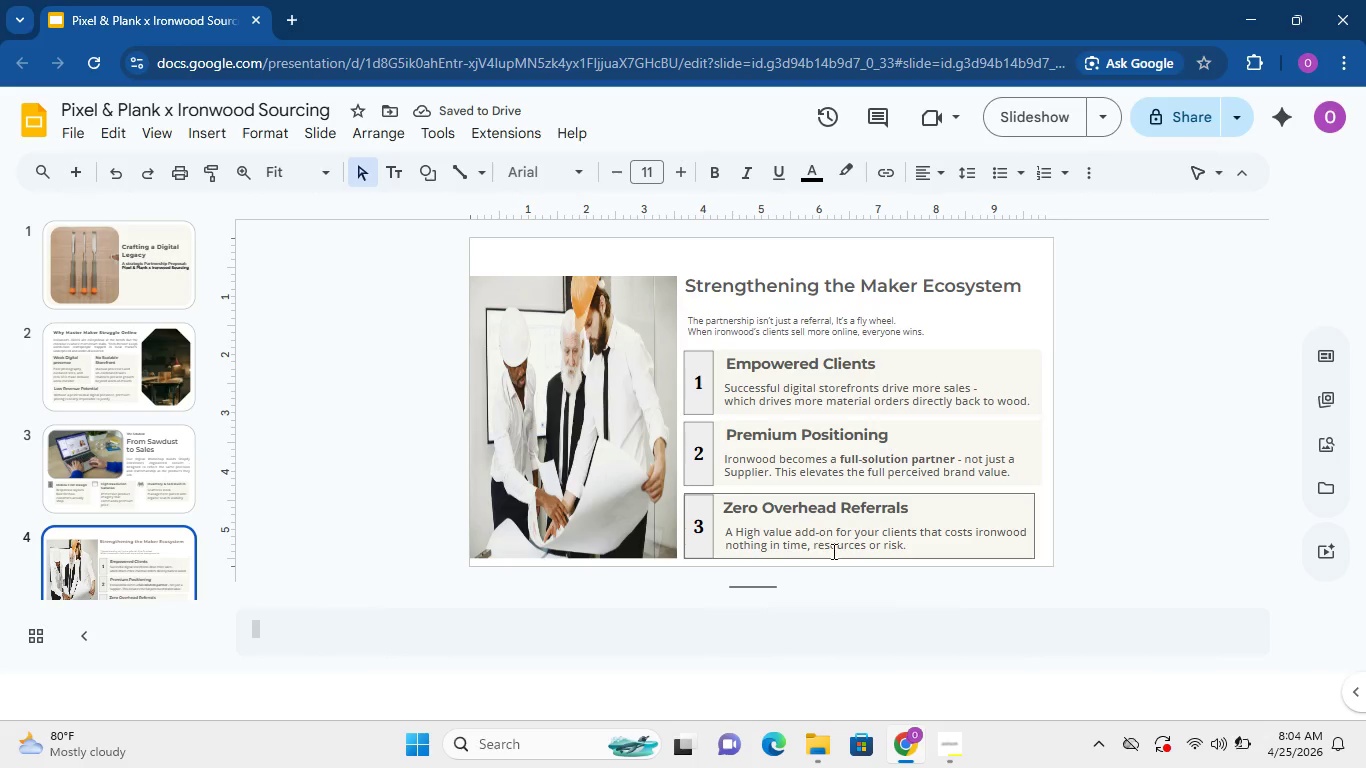 
left_click([946, 723])